 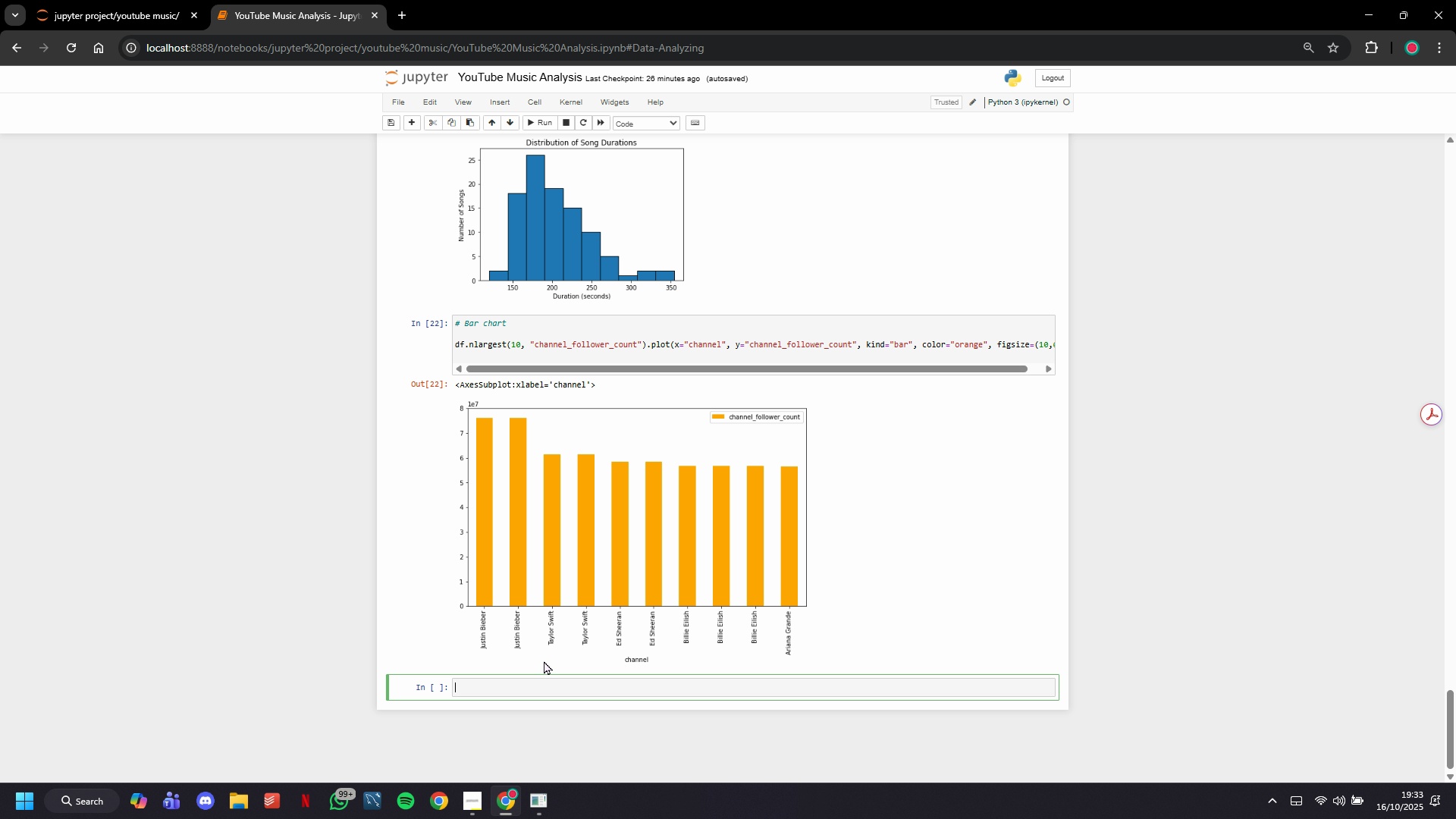 
left_click([517, 689])
 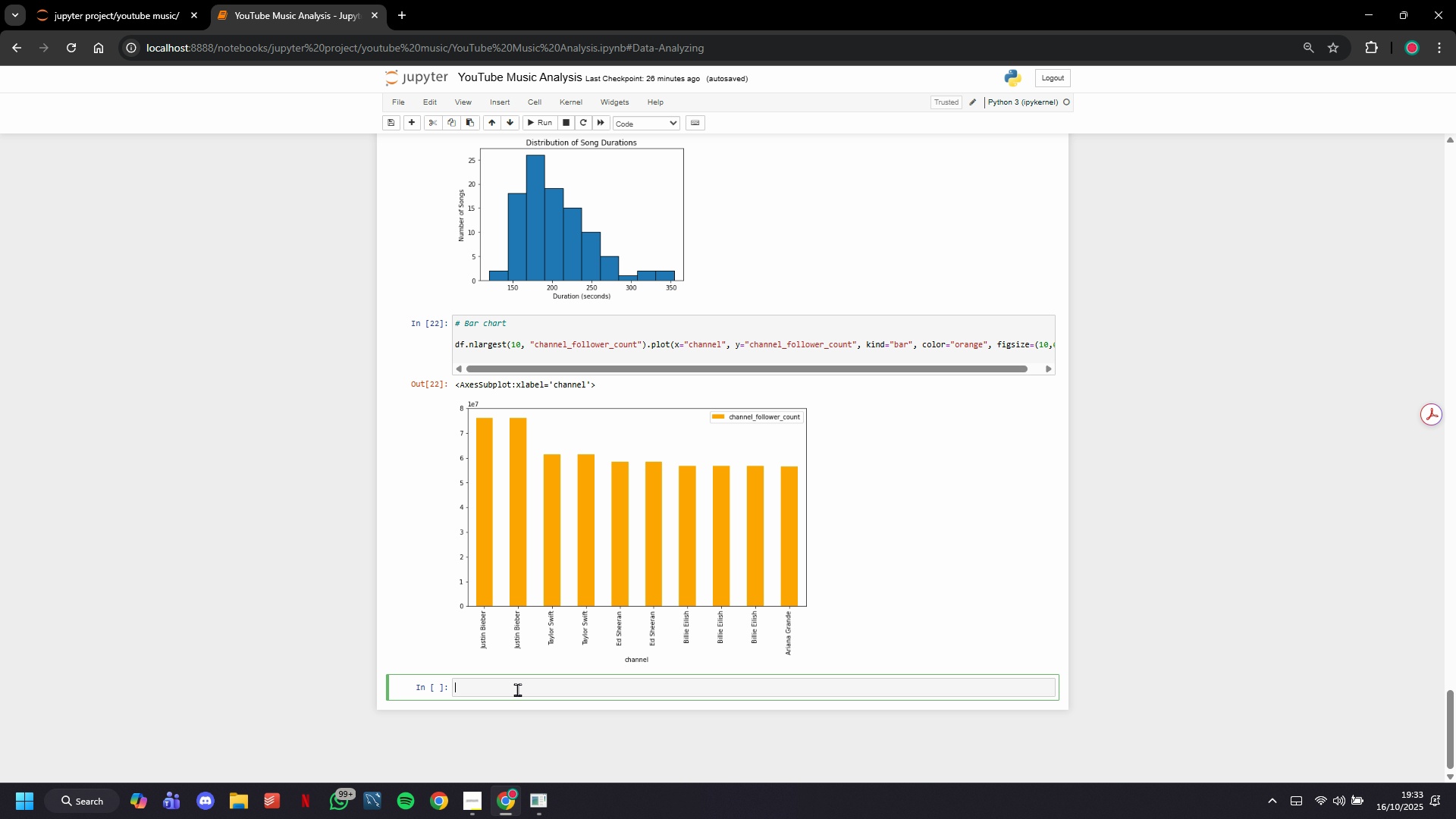 
type(top_channels = vibe.sort_v)
 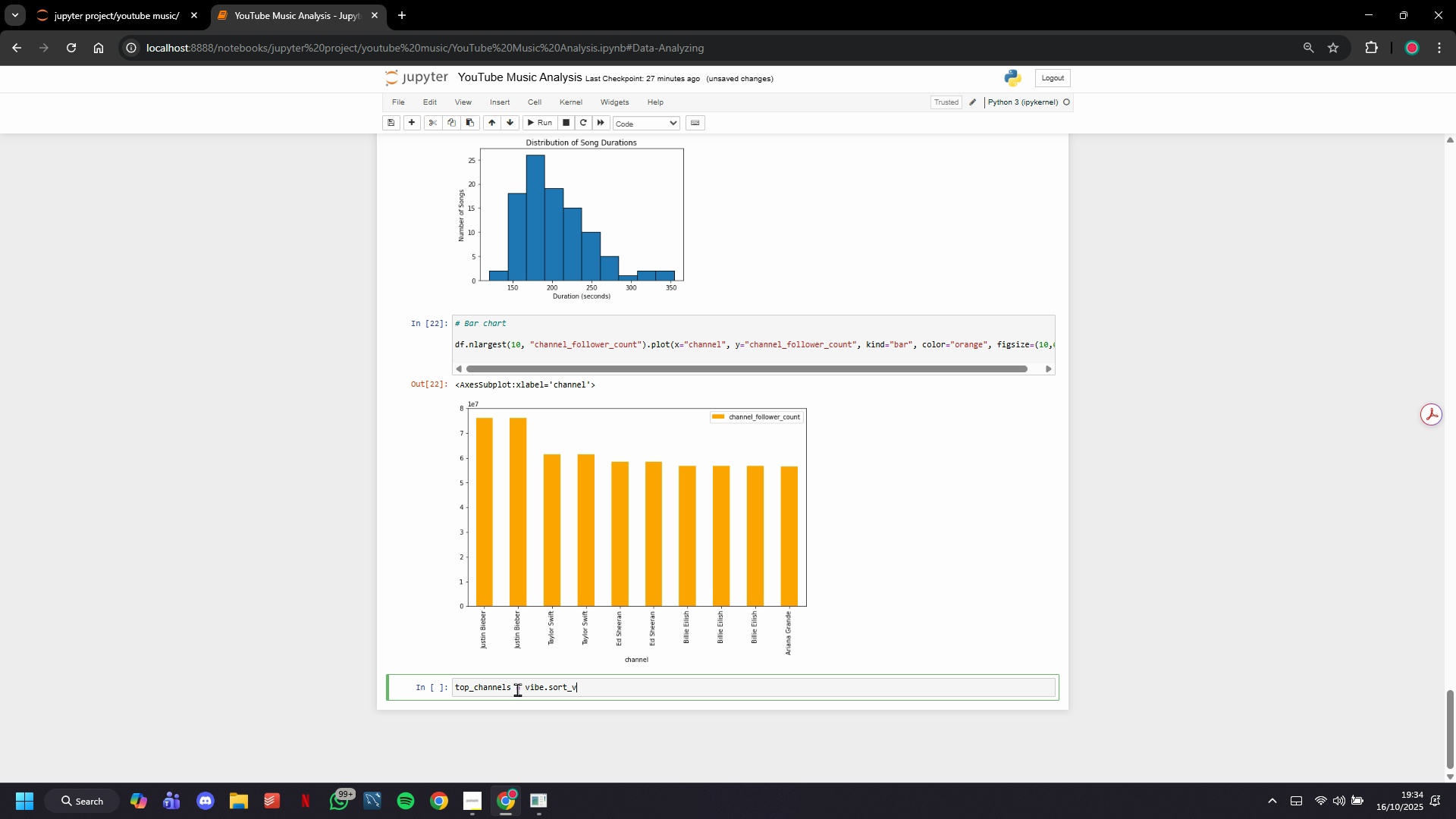 
wait(58.99)
 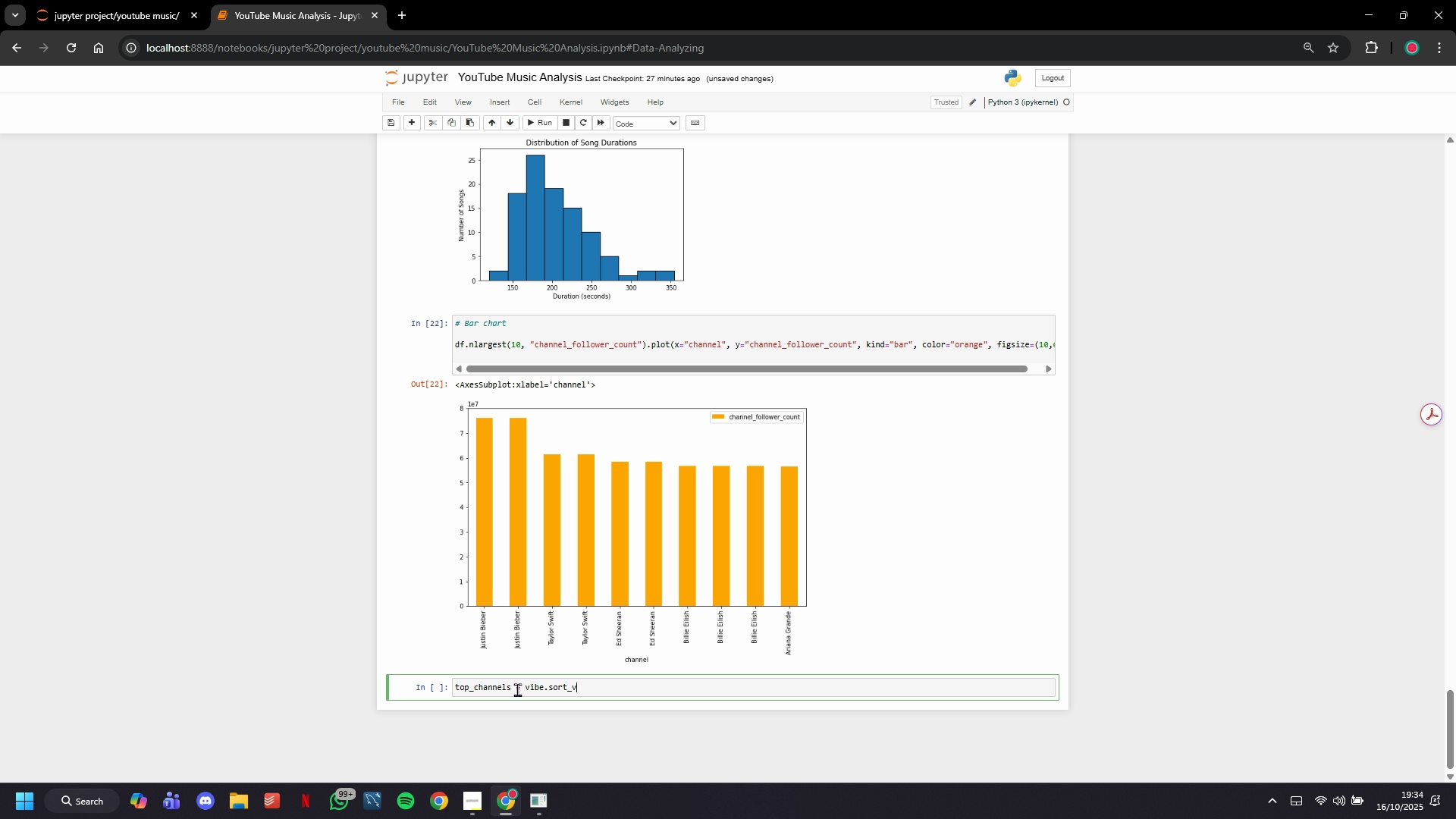 
type(alues("channel_follower-count)
 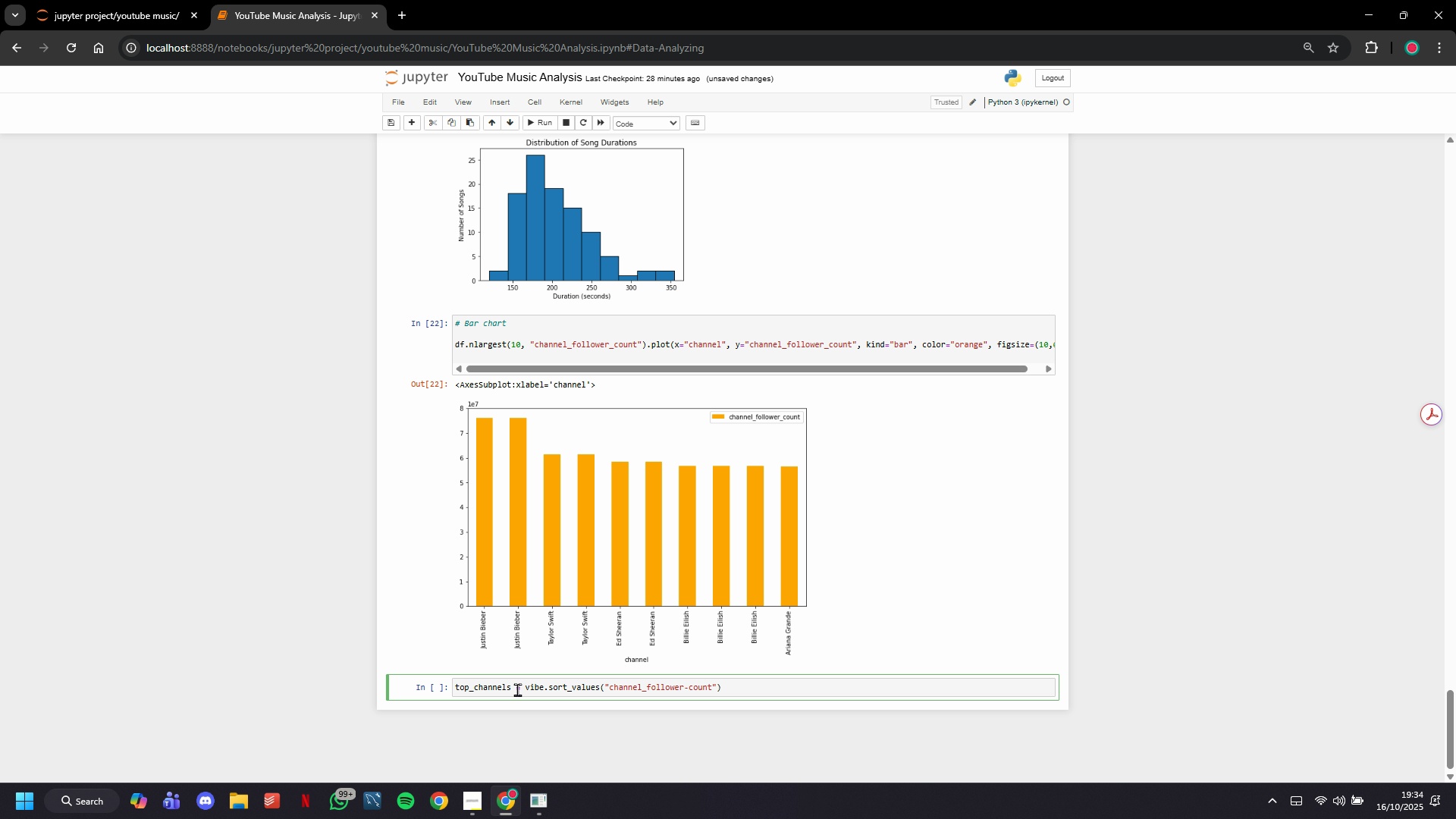 
key(ArrowRight)
 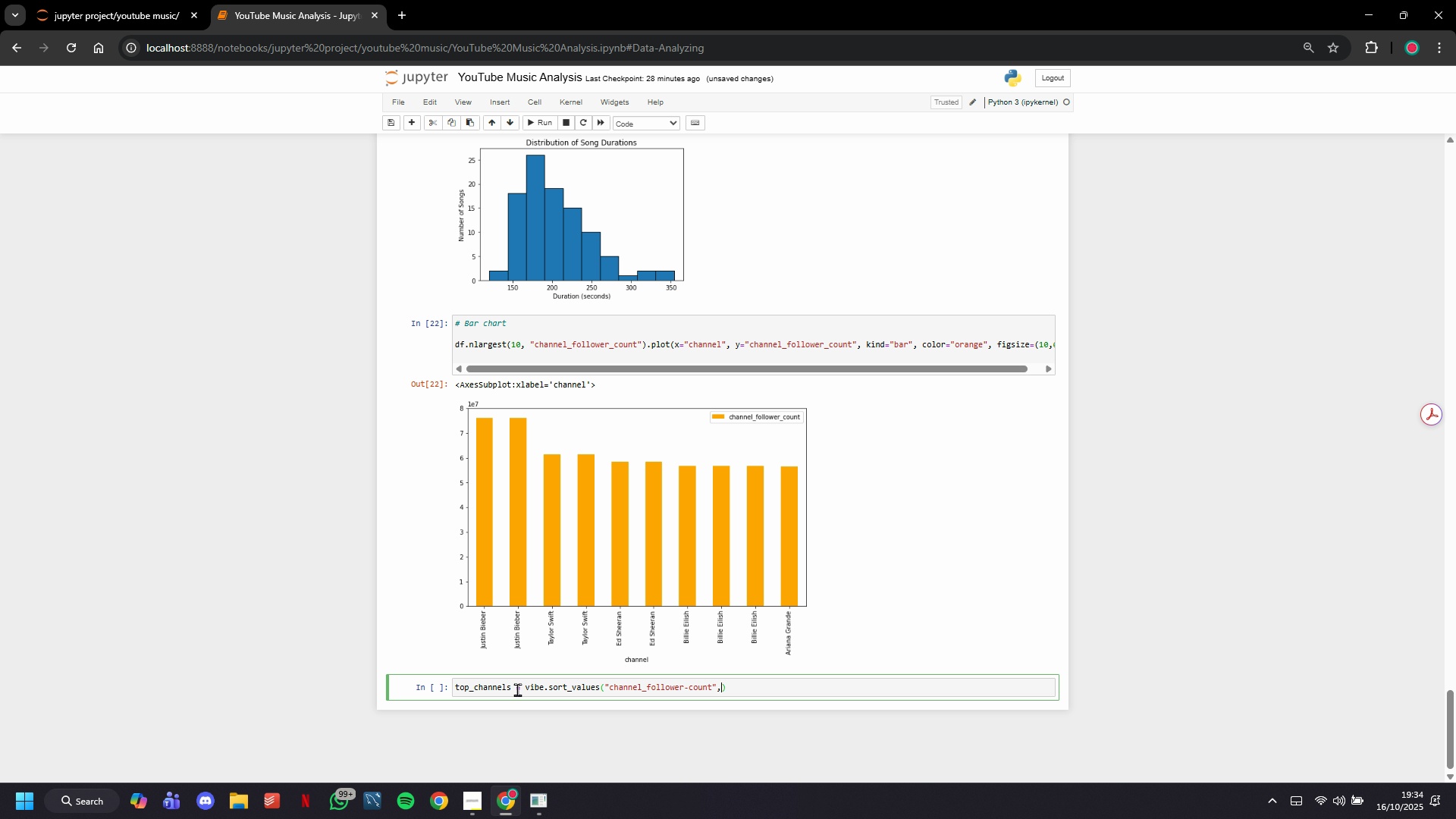 
type(, ascending=False)
 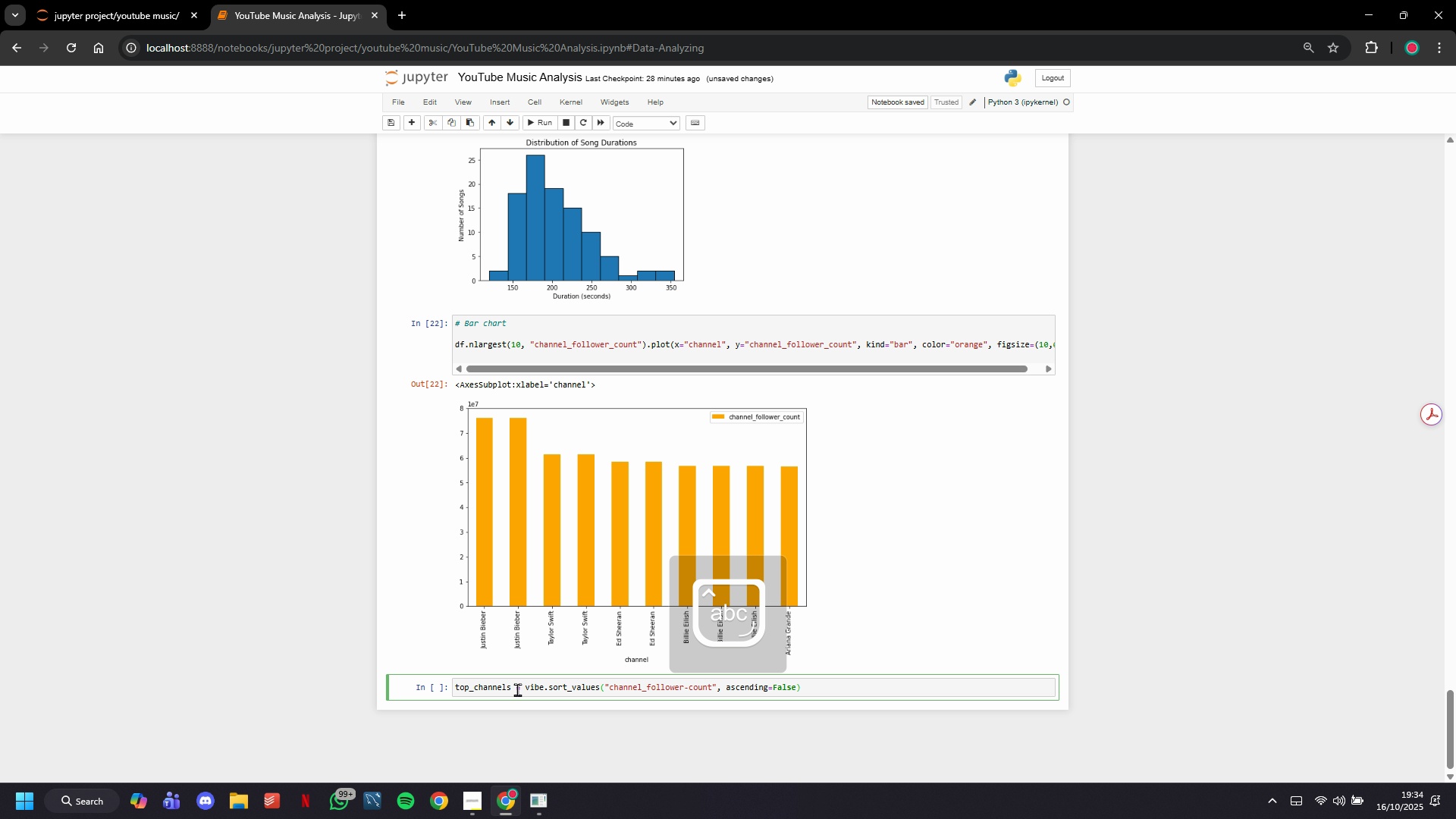 
key(ArrowRight)
 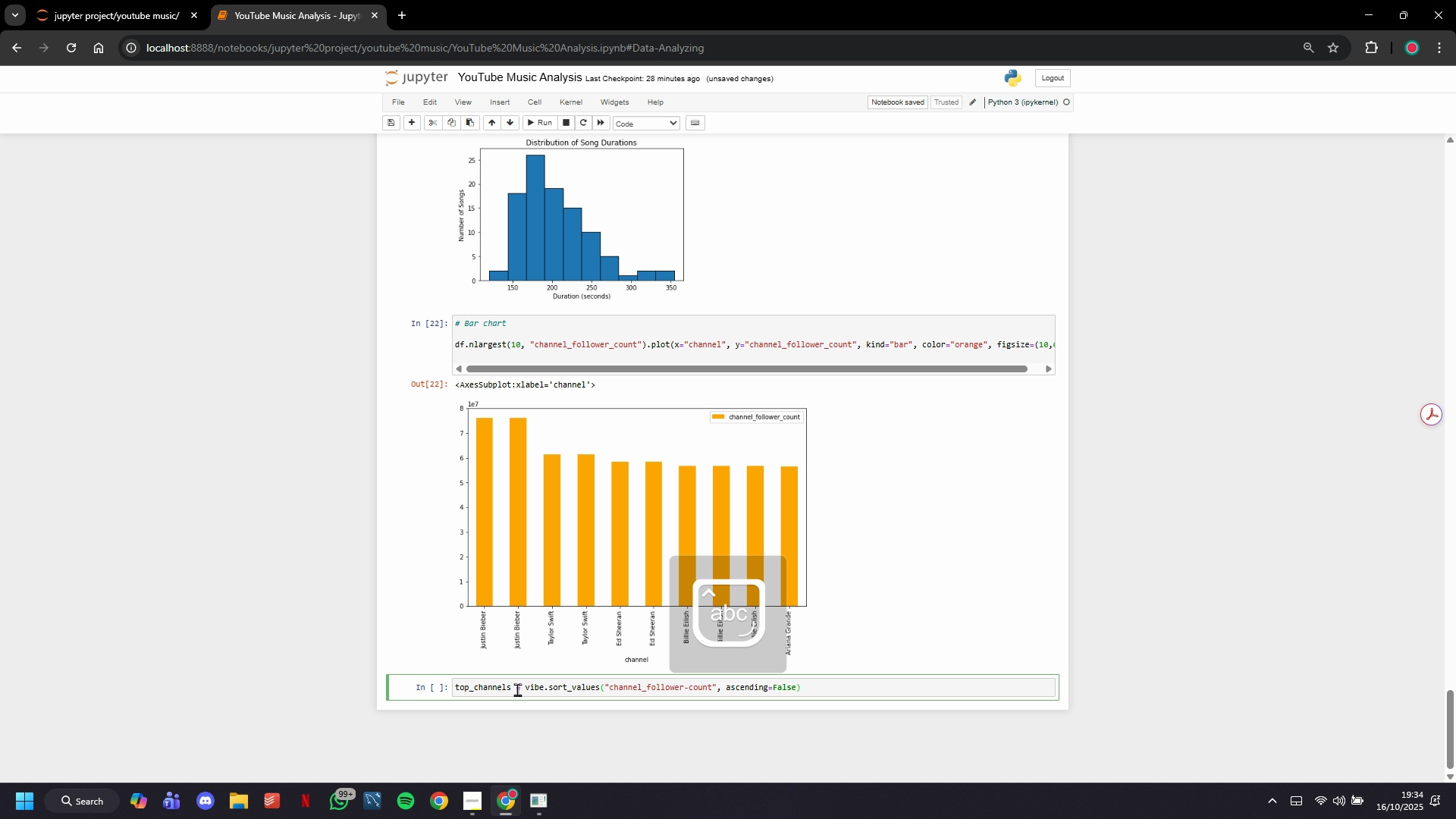 
type(.head(10)
 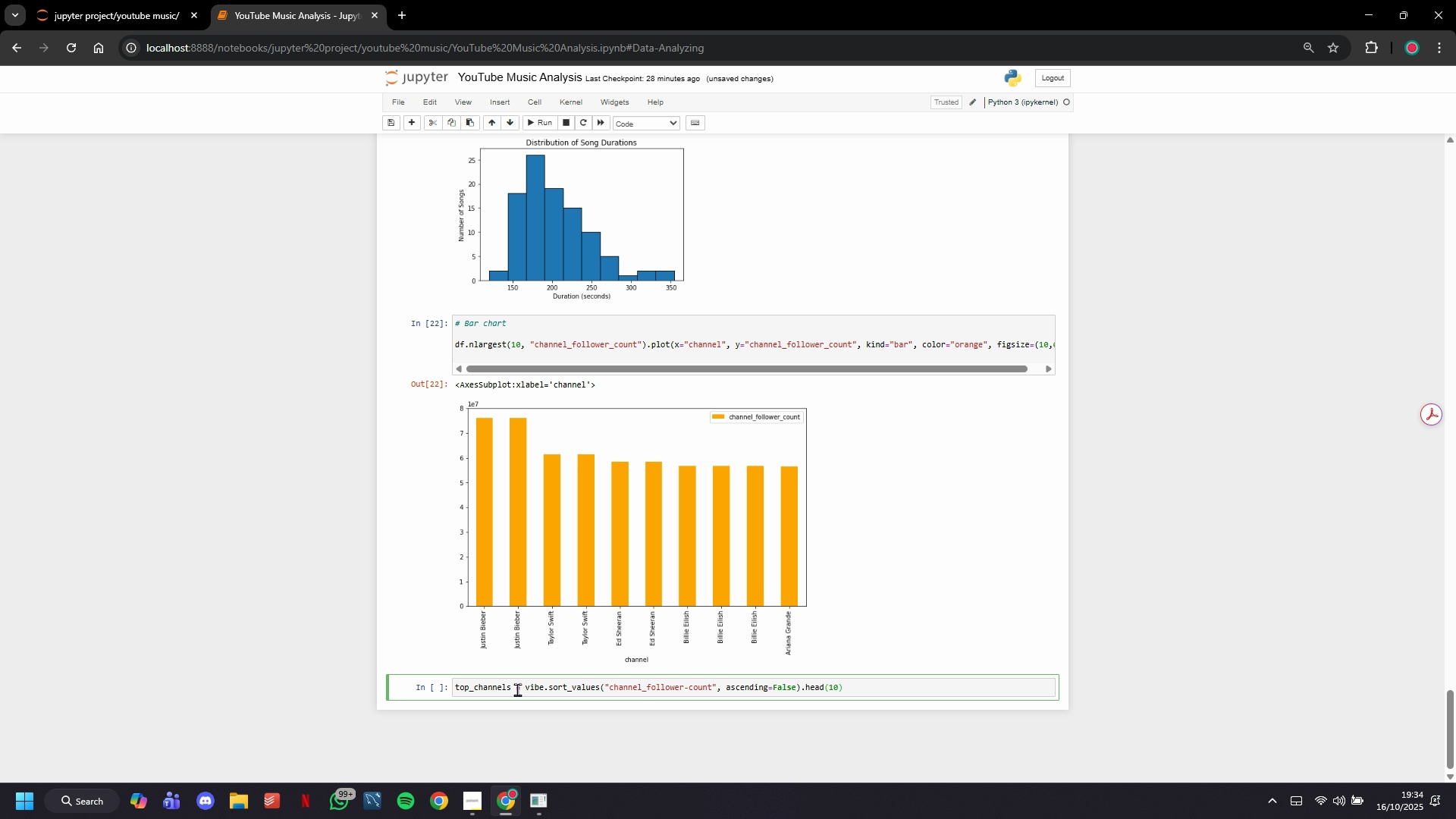 
key(ArrowRight)
 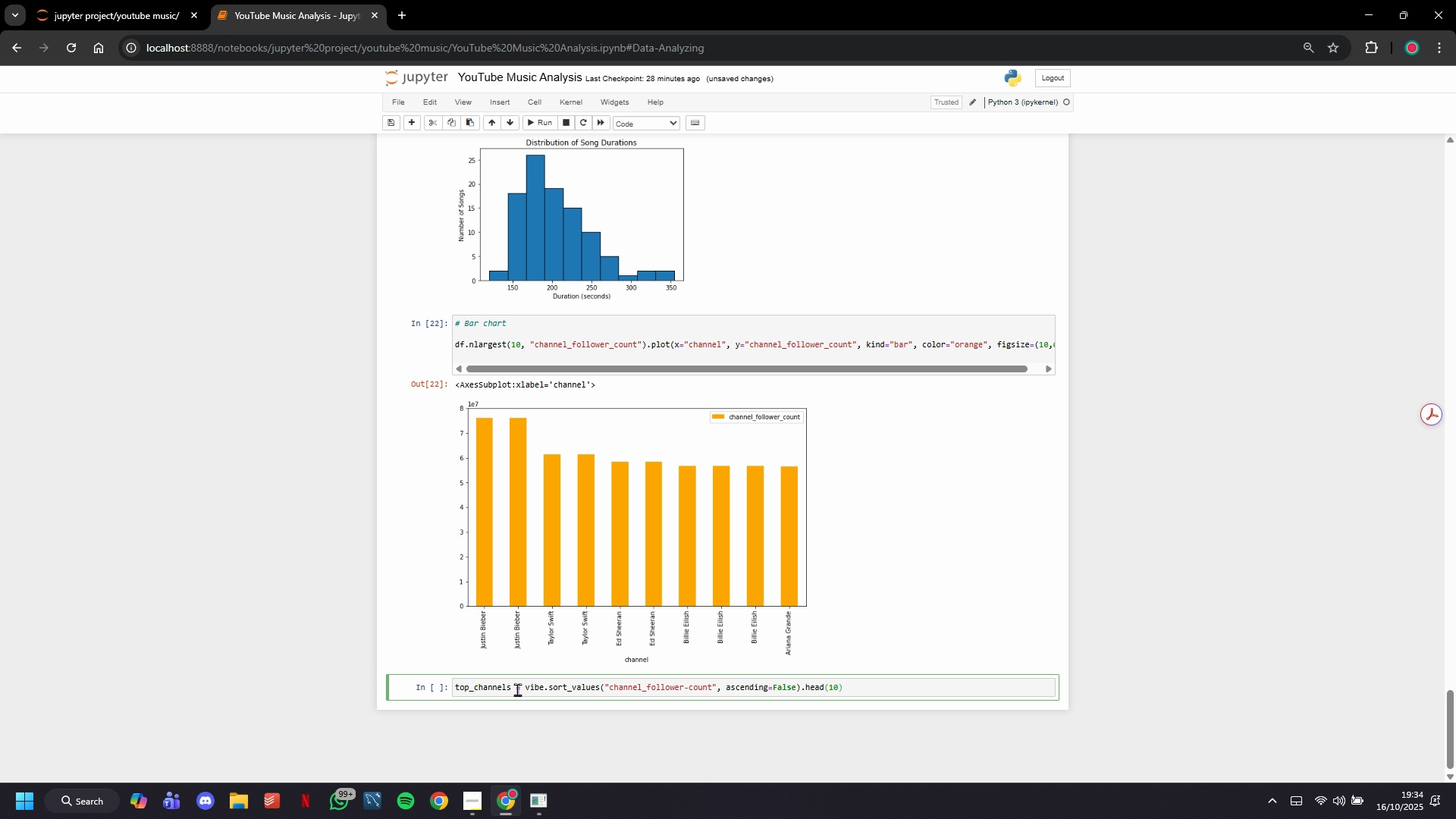 
key(Enter)
 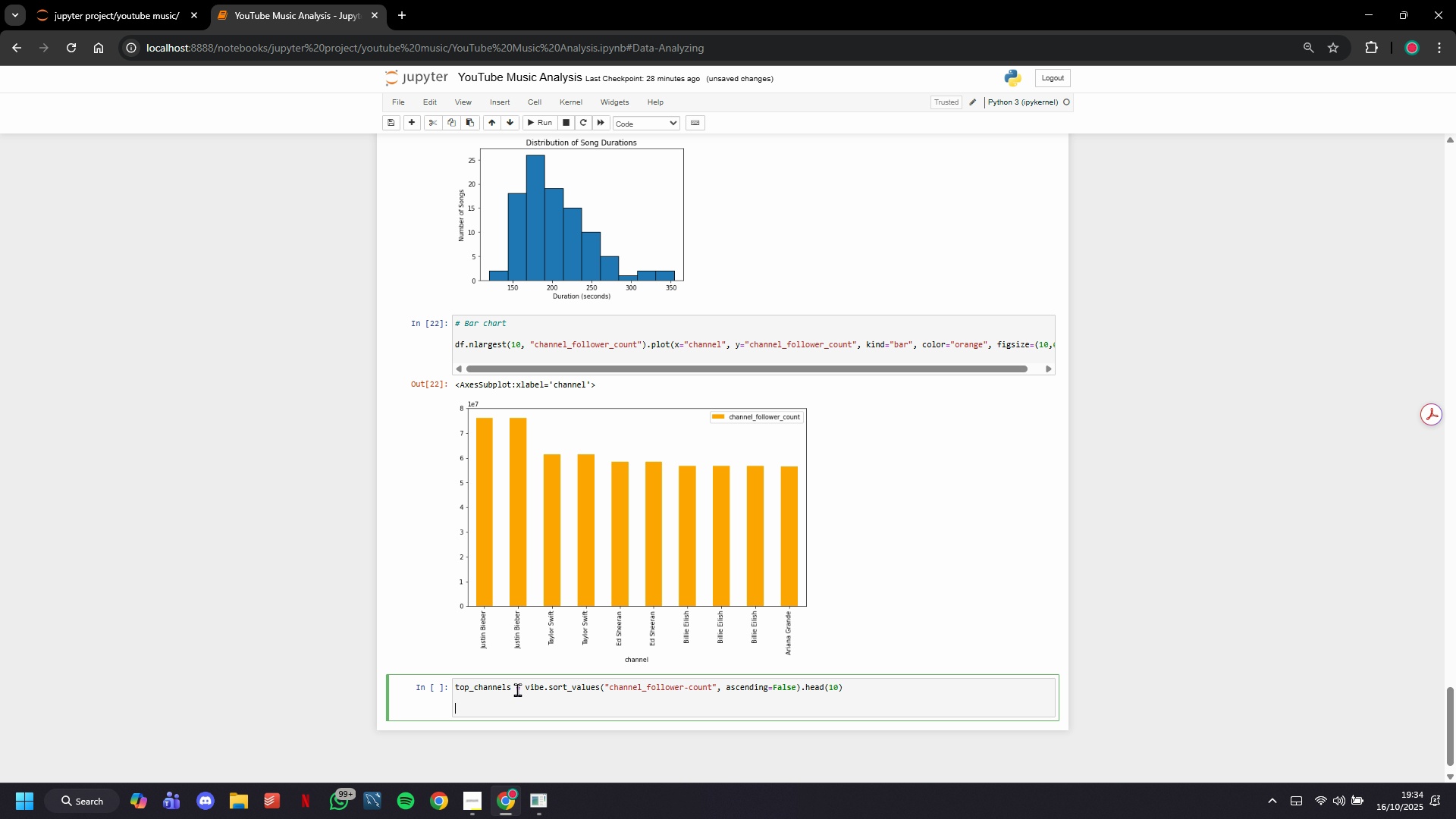 
key(Enter)
 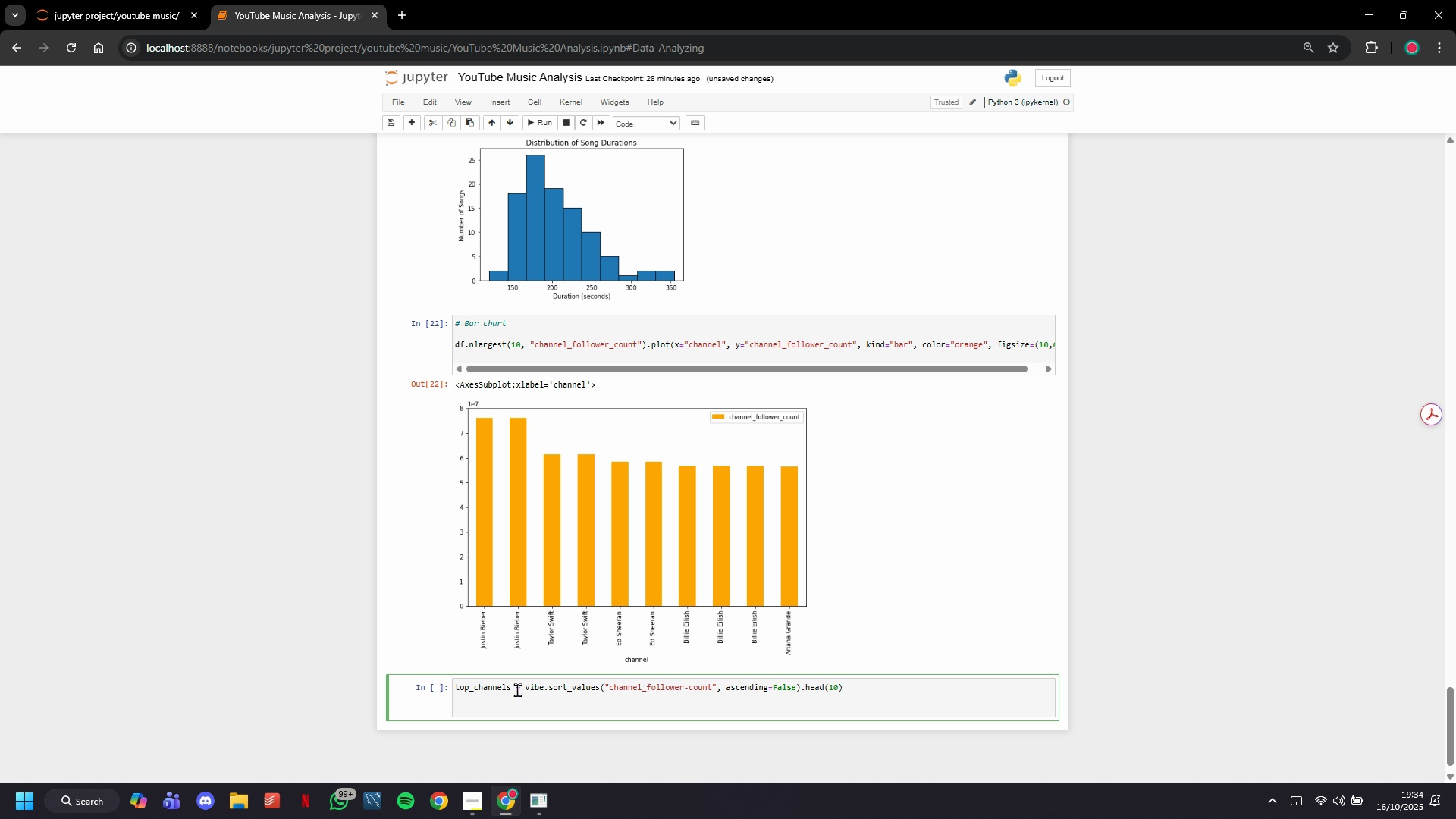 
type(plt.figure)
 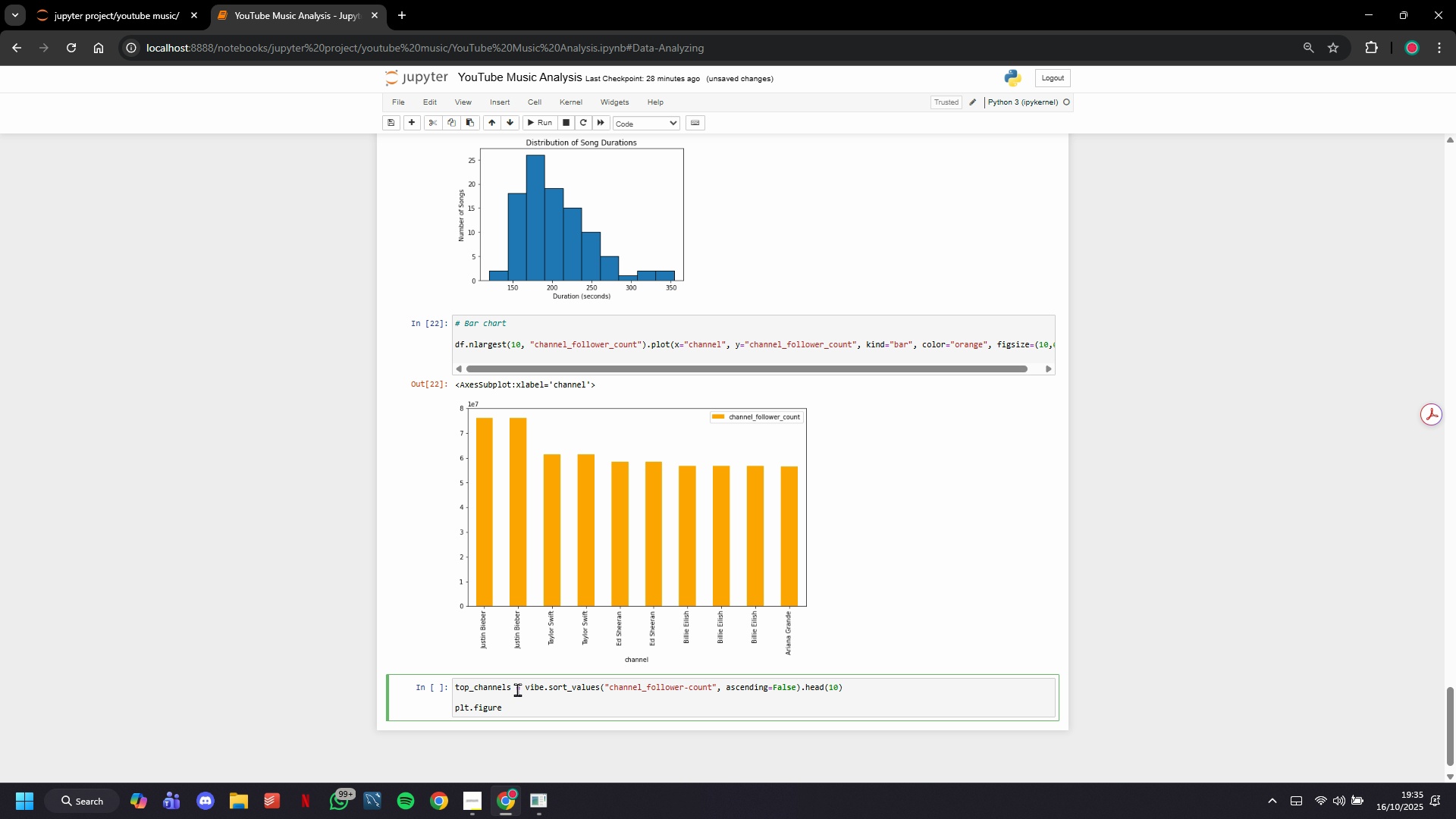 
wait(15.07)
 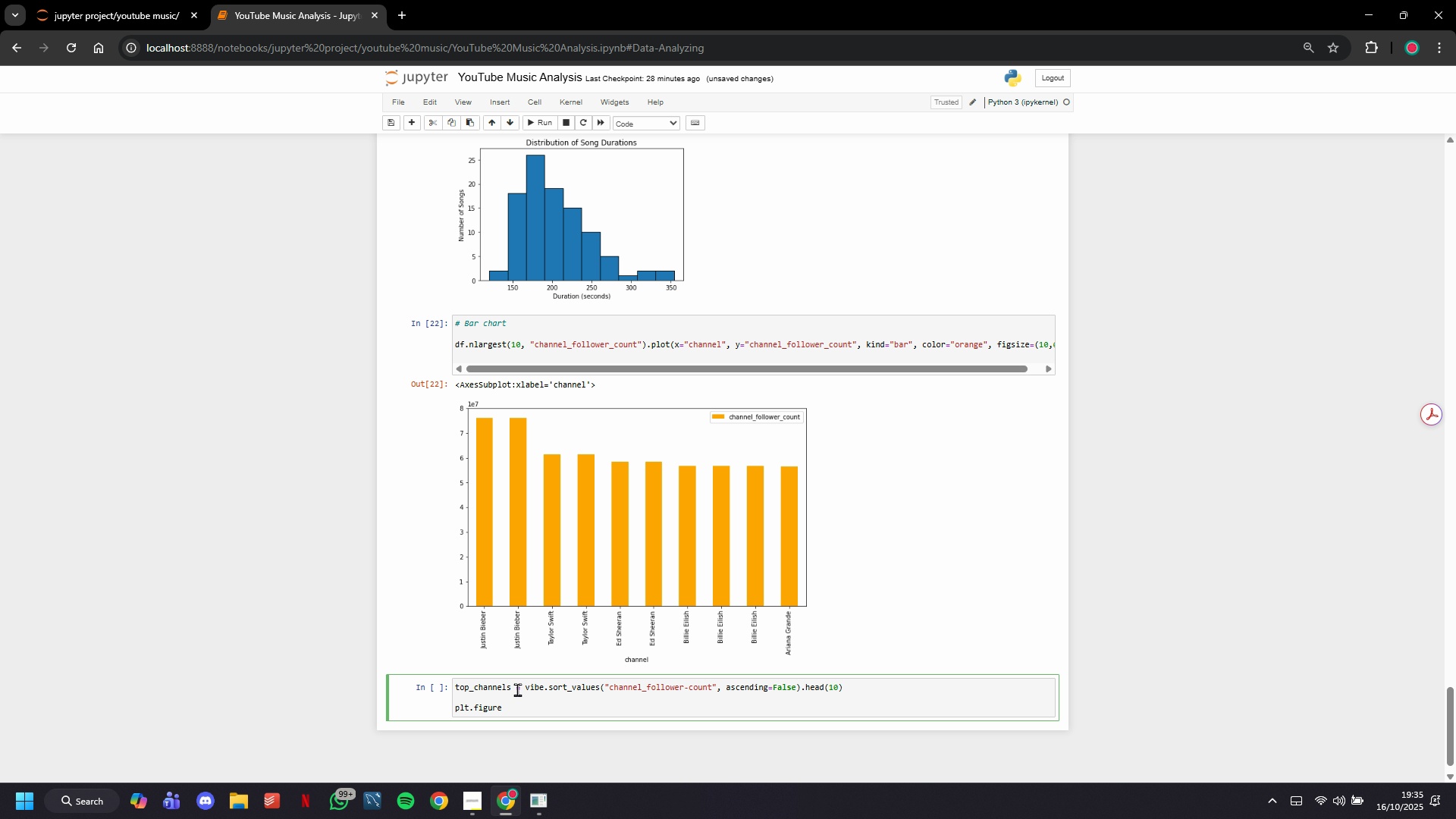 
scroll: coordinate [601, 541], scroll_direction: up, amount: 14.0
 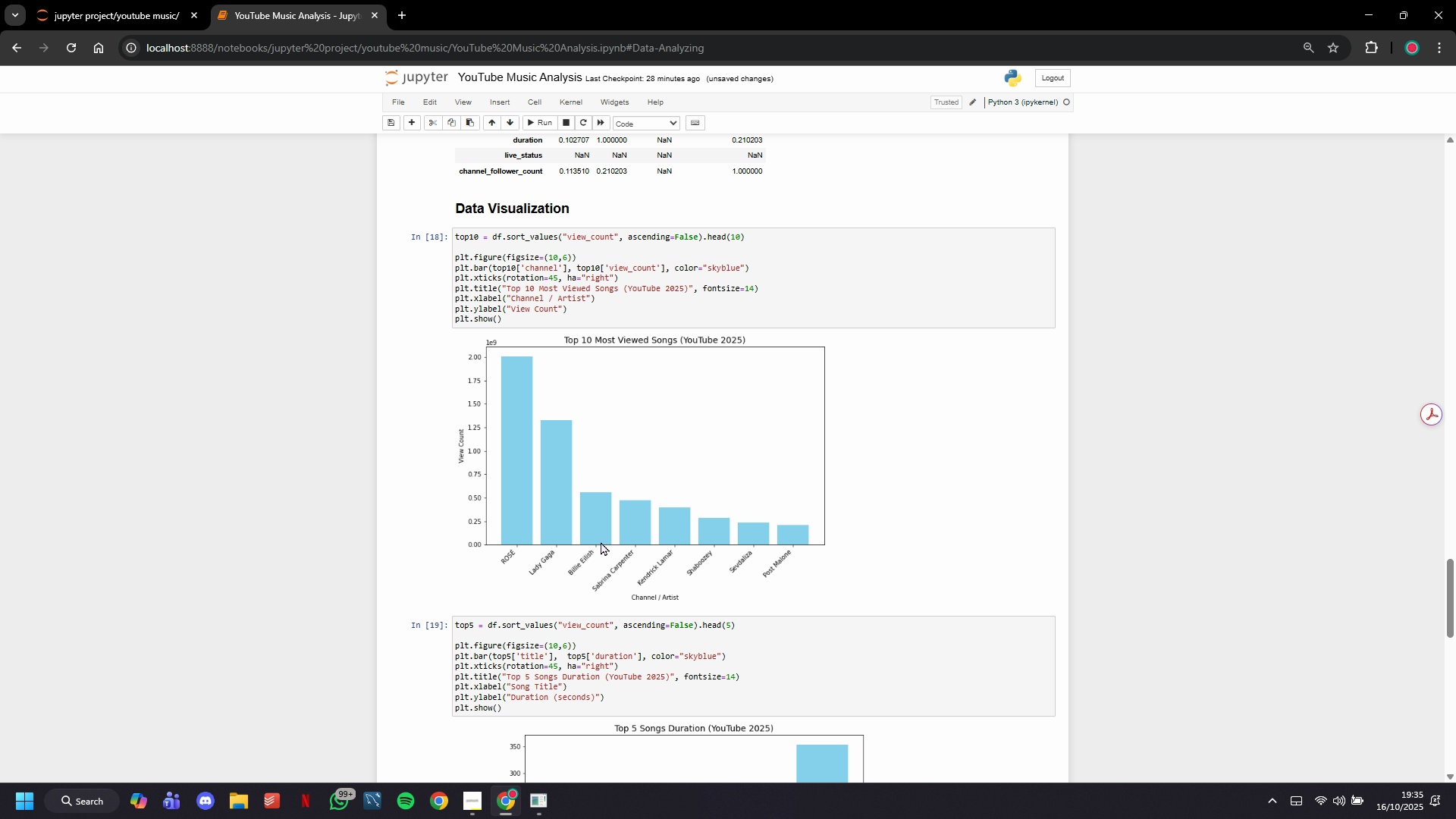 
scroll: coordinate [601, 541], scroll_direction: down, amount: 1.0
 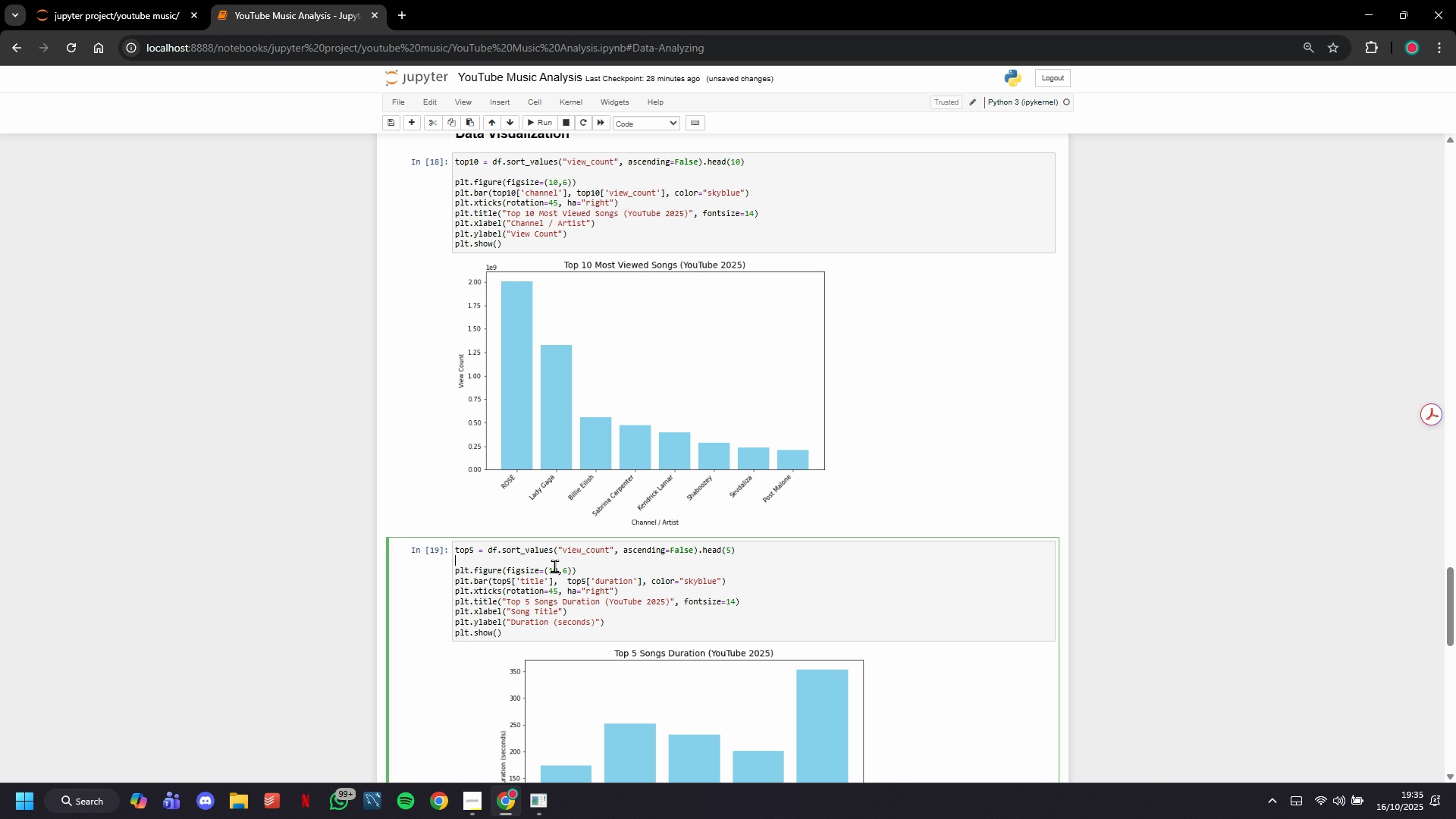 
double_click([554, 566])
 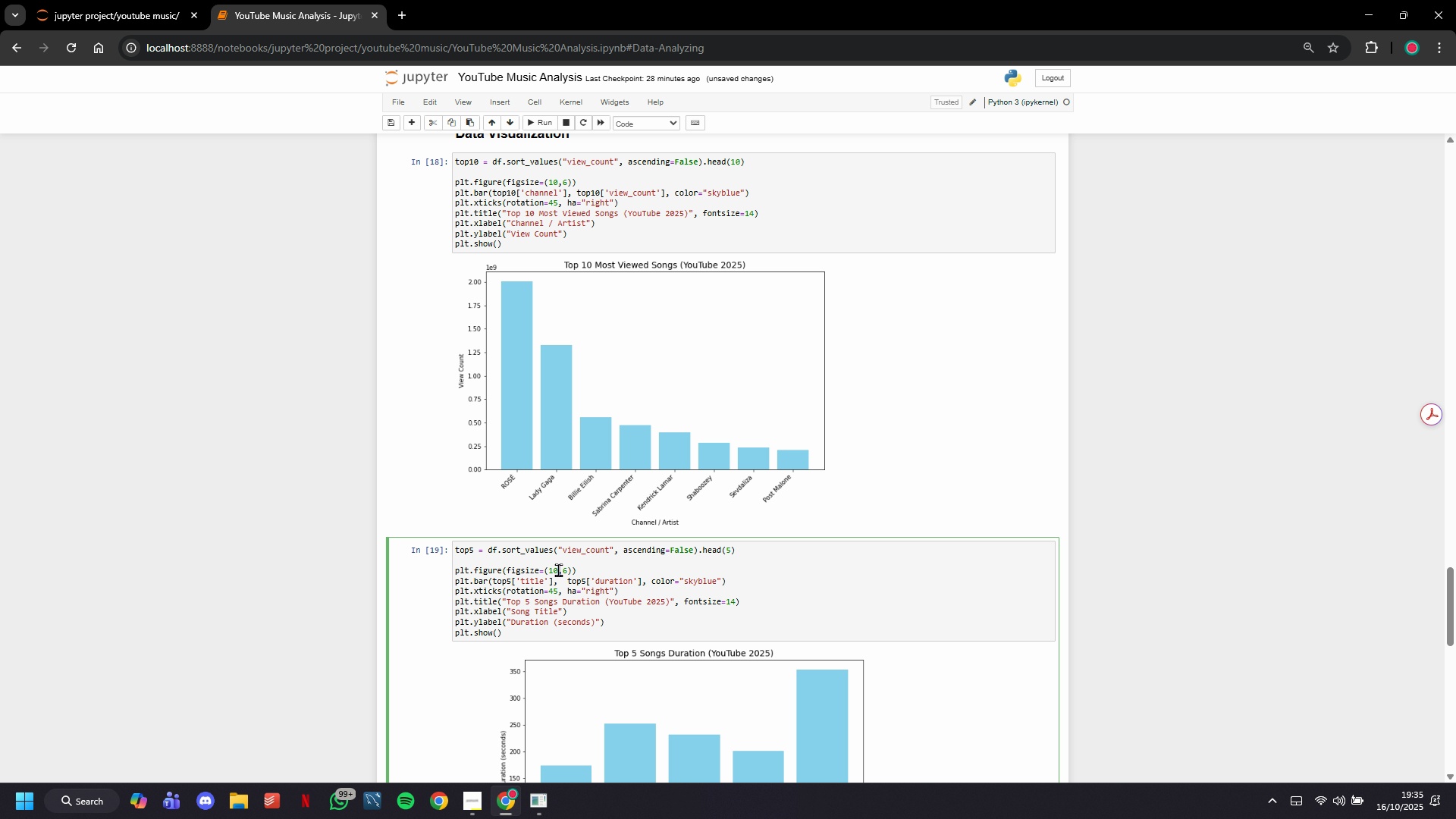 
double_click([558, 570])
 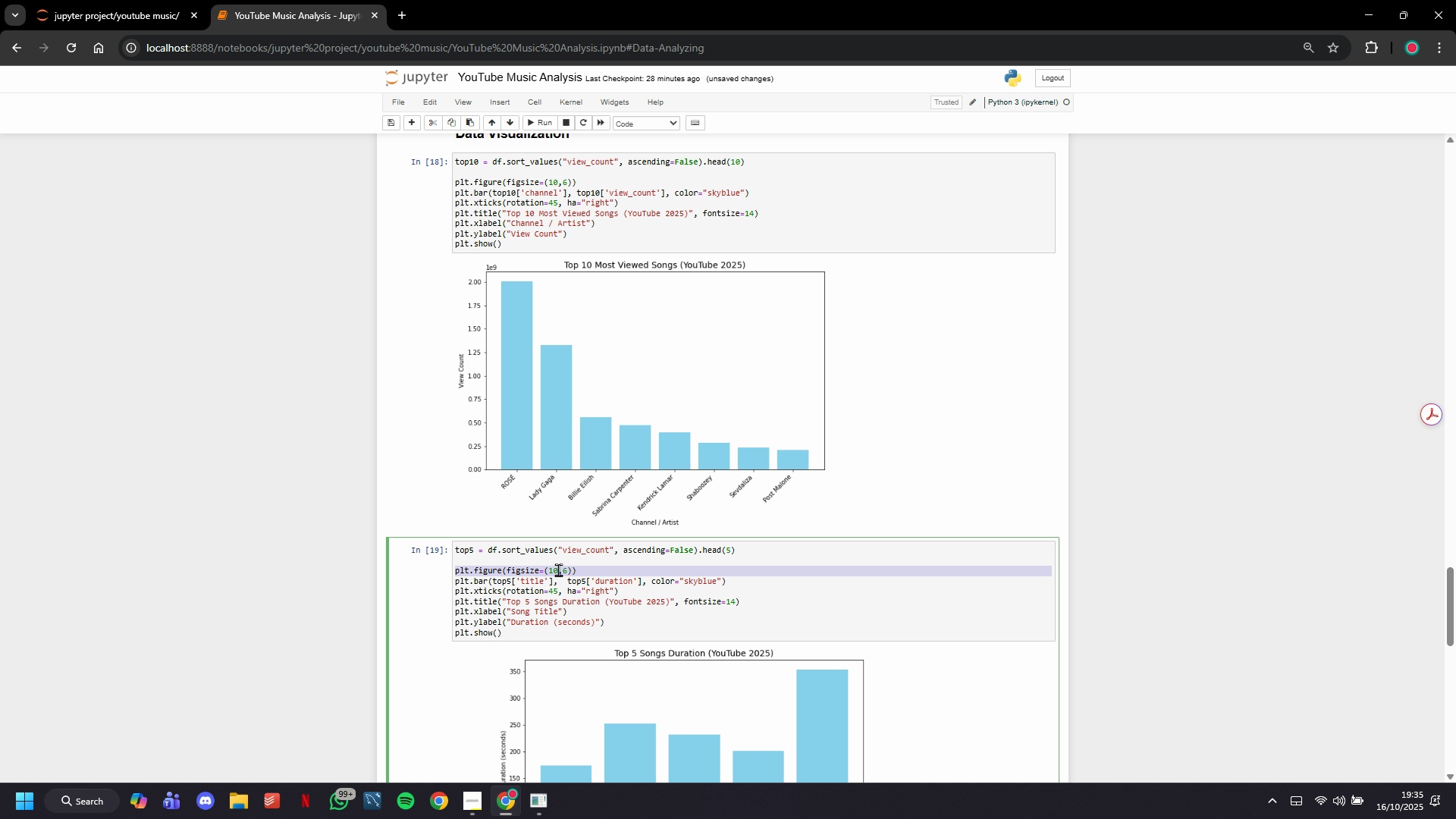 
triple_click([558, 570])
 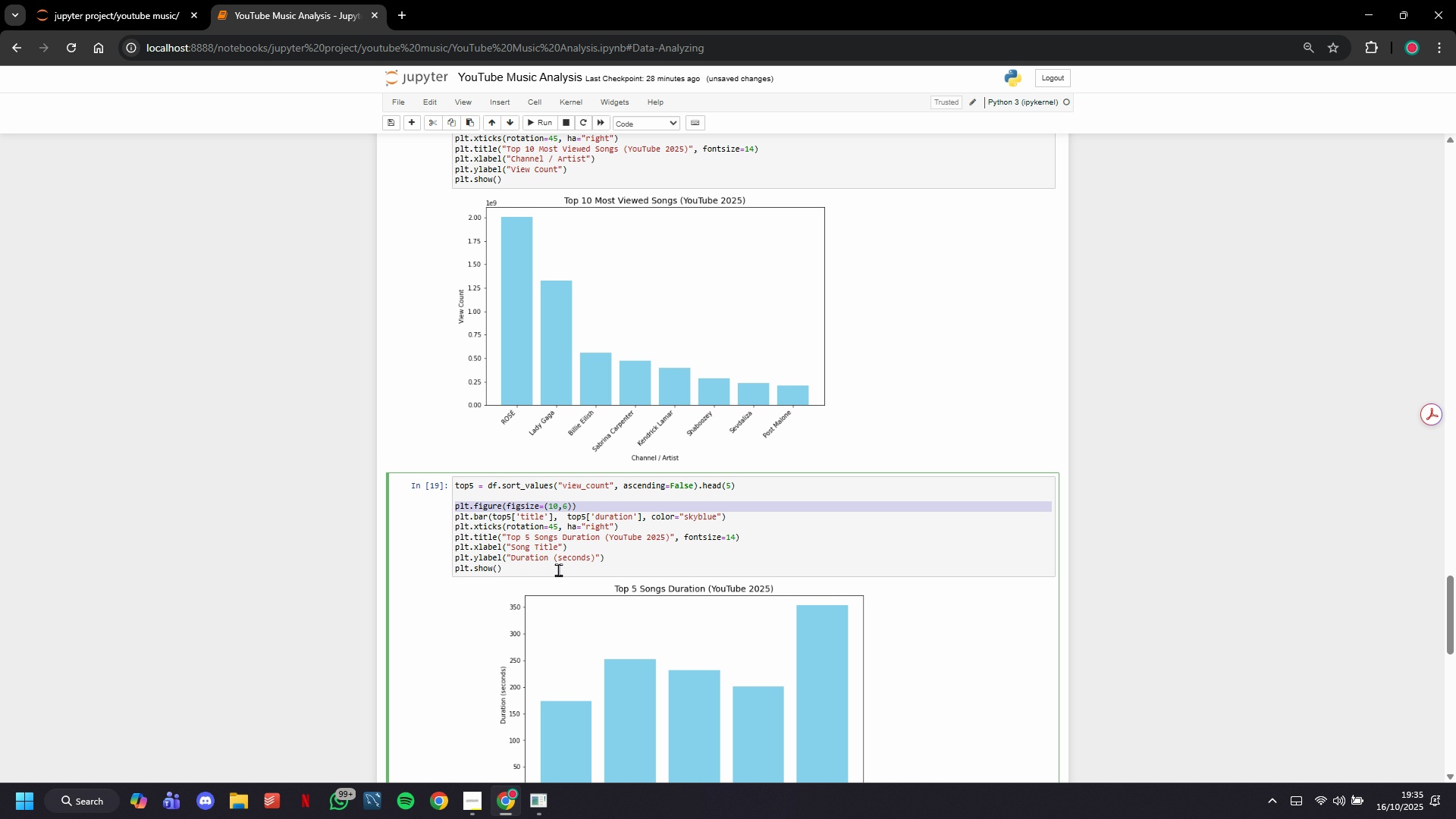 
key(Control+C)
 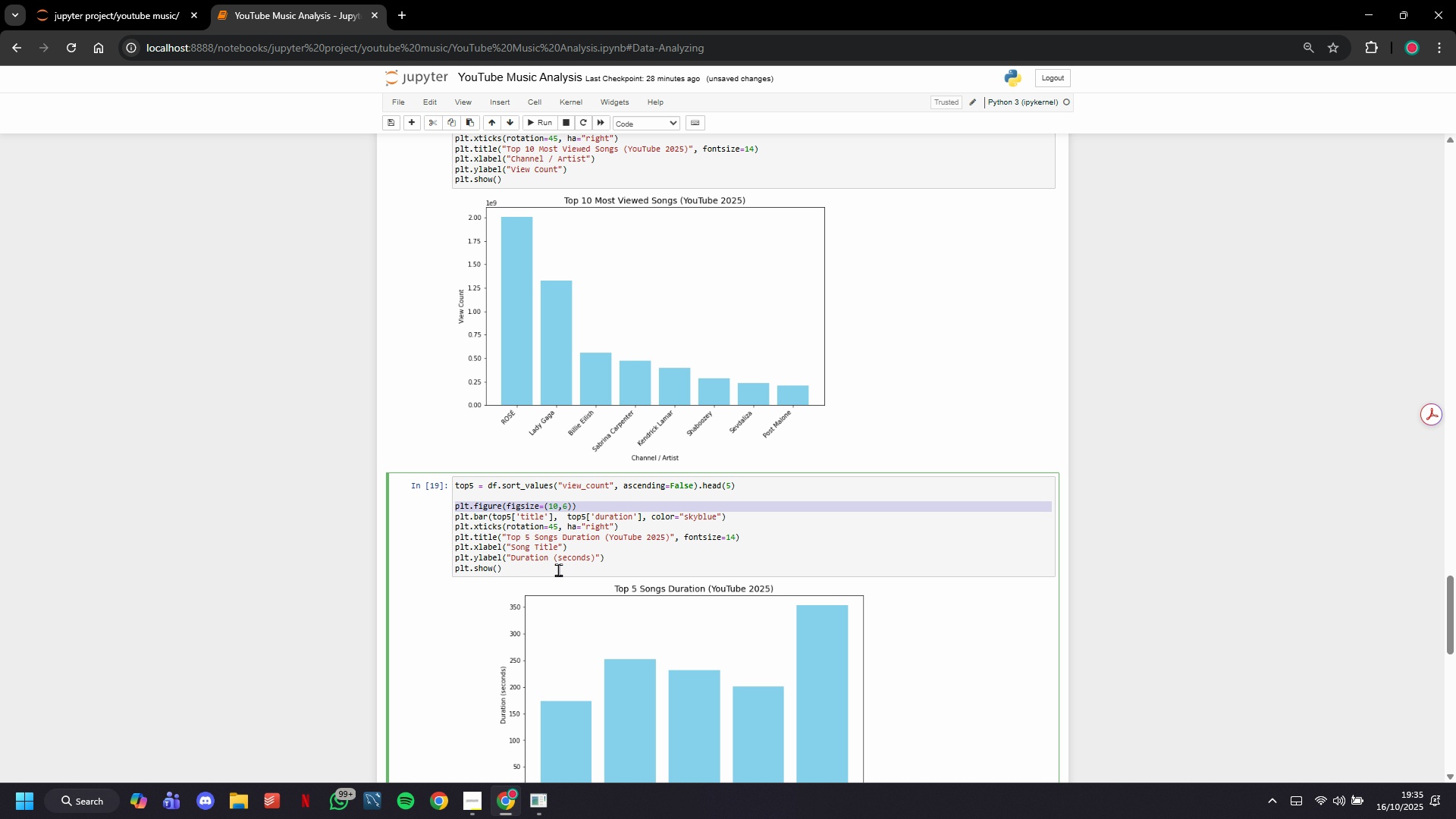 
scroll: coordinate [558, 570], scroll_direction: down, amount: 21.0
 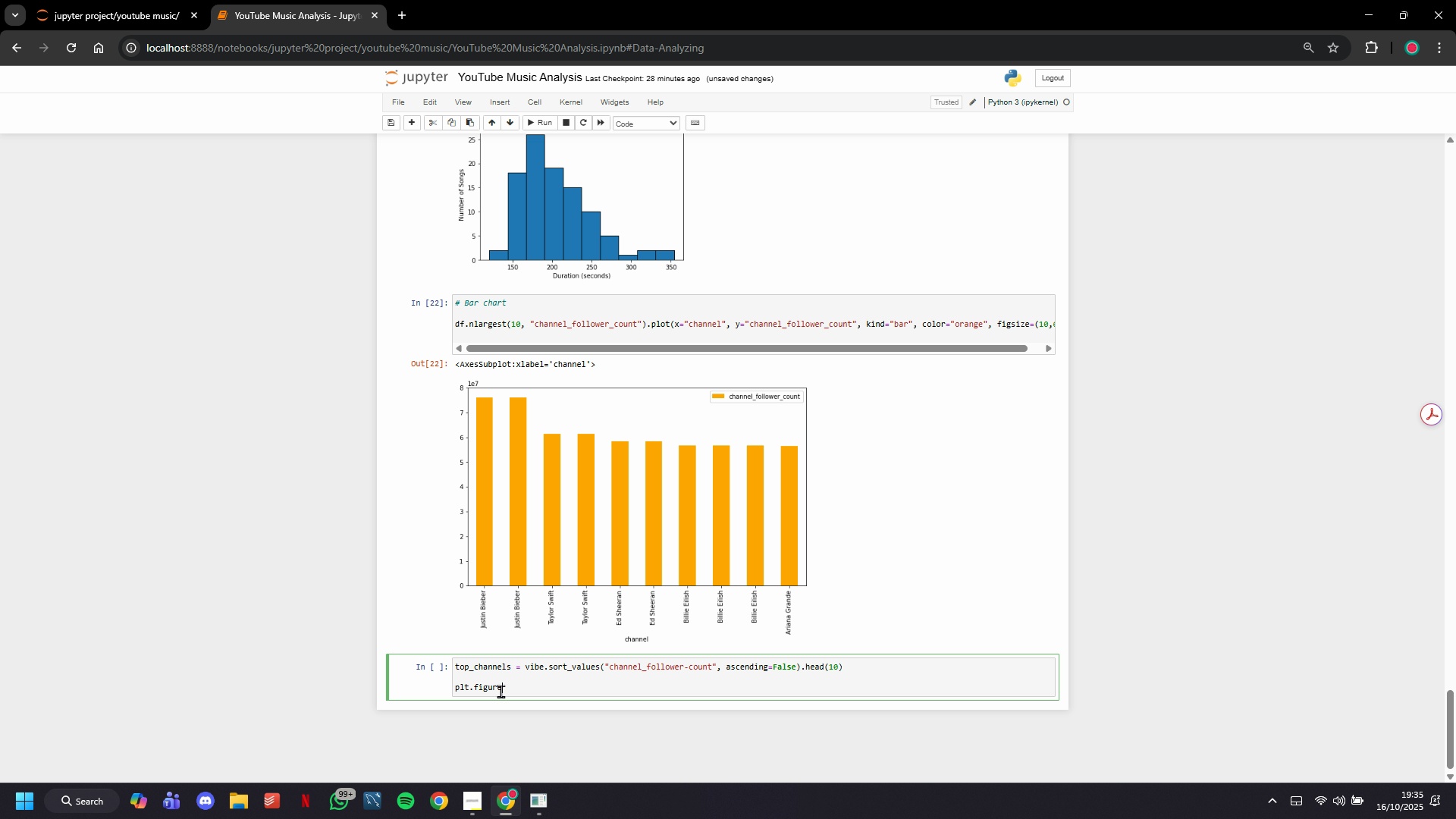 
double_click([500, 691])
 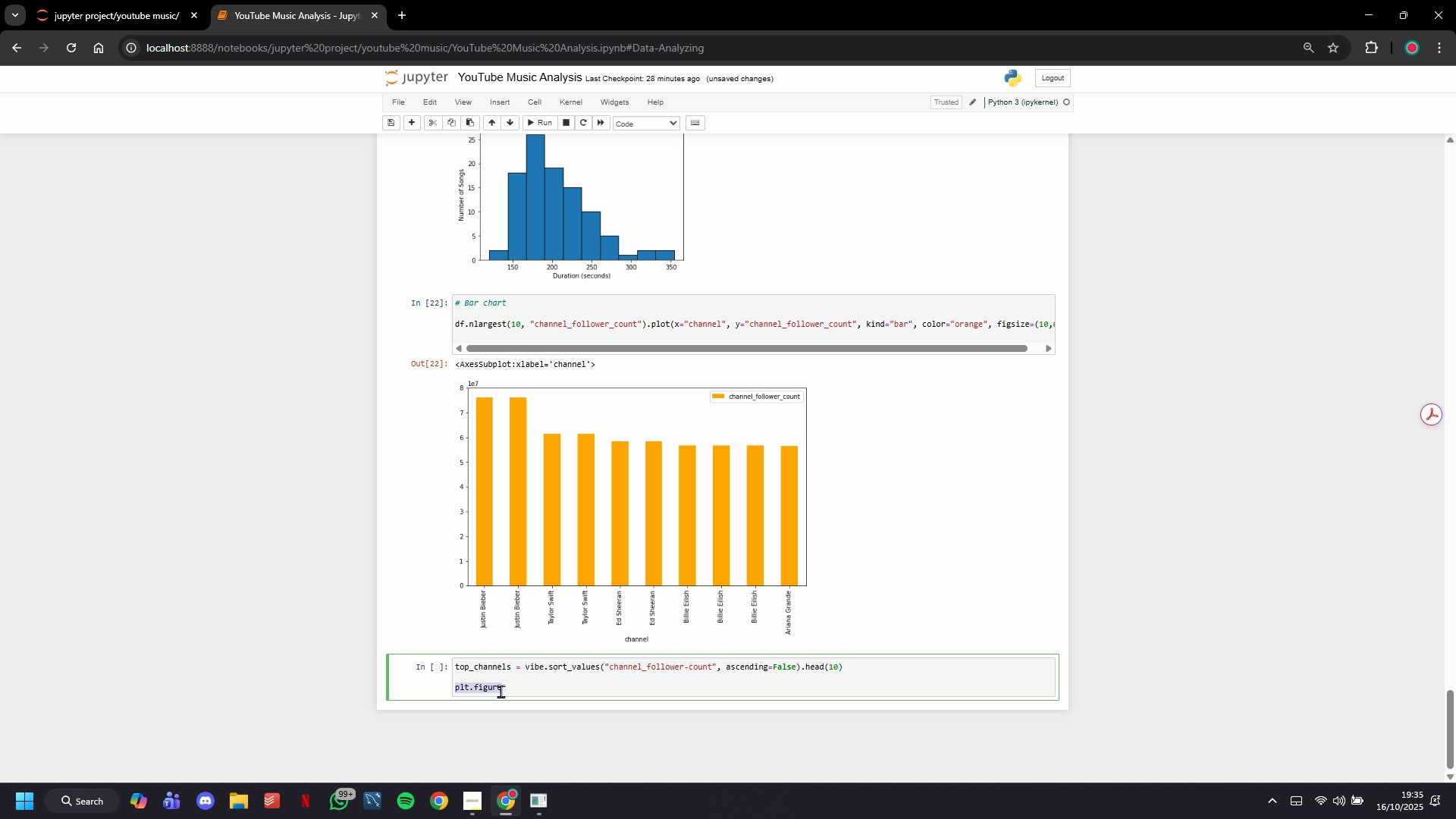 
triple_click([500, 691])
 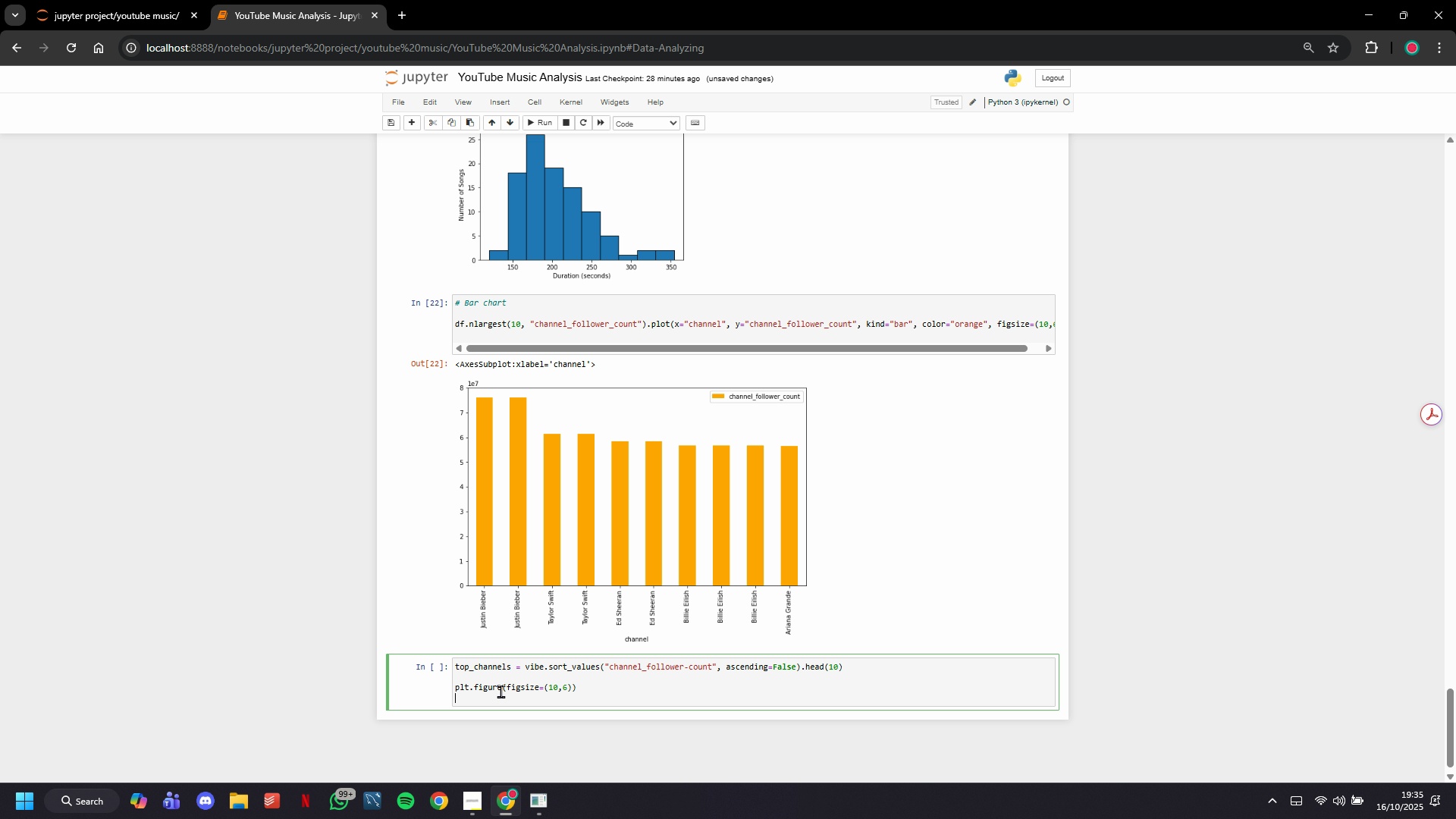 
key(Control+V)
 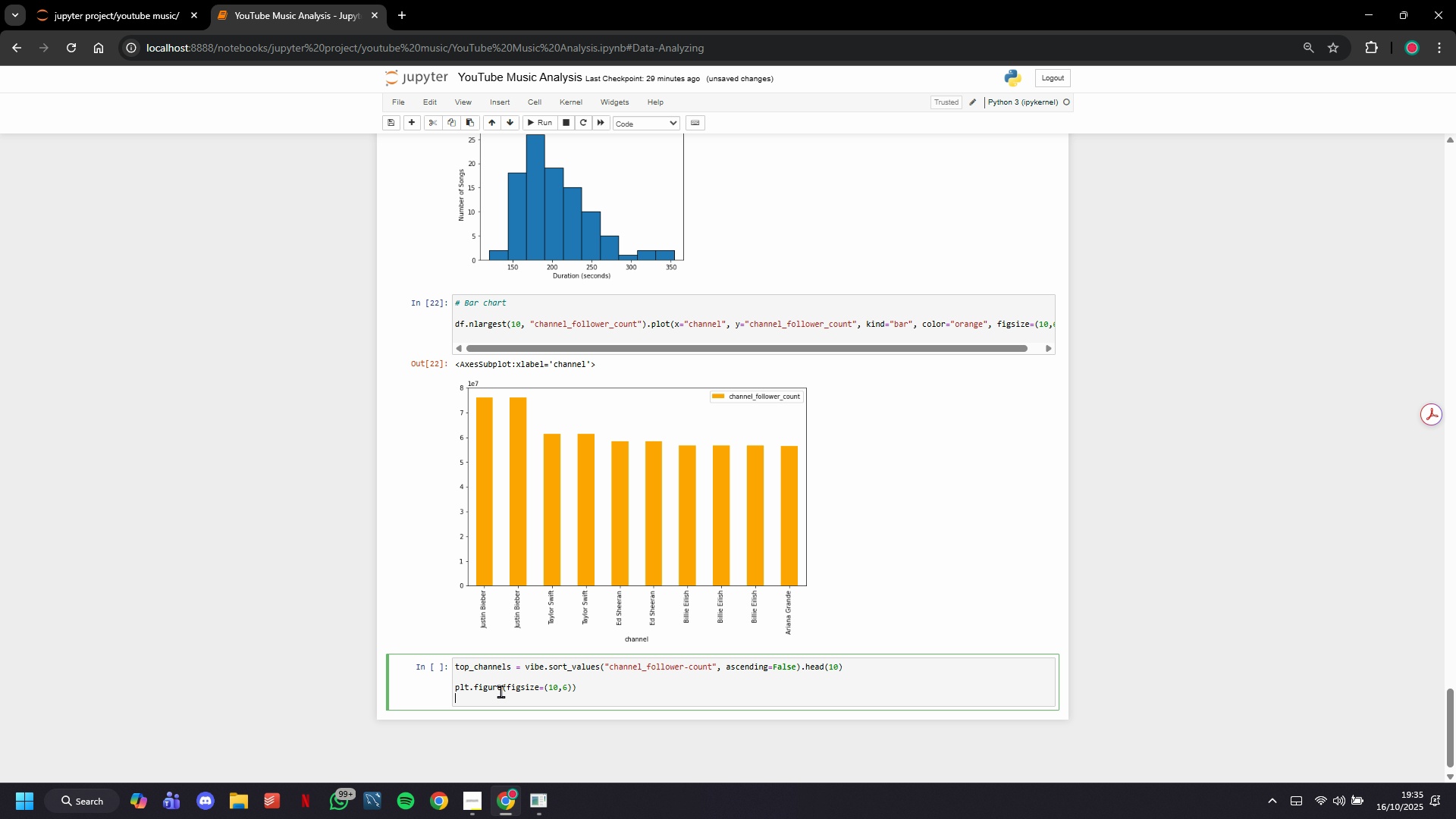 
wait(27.35)
 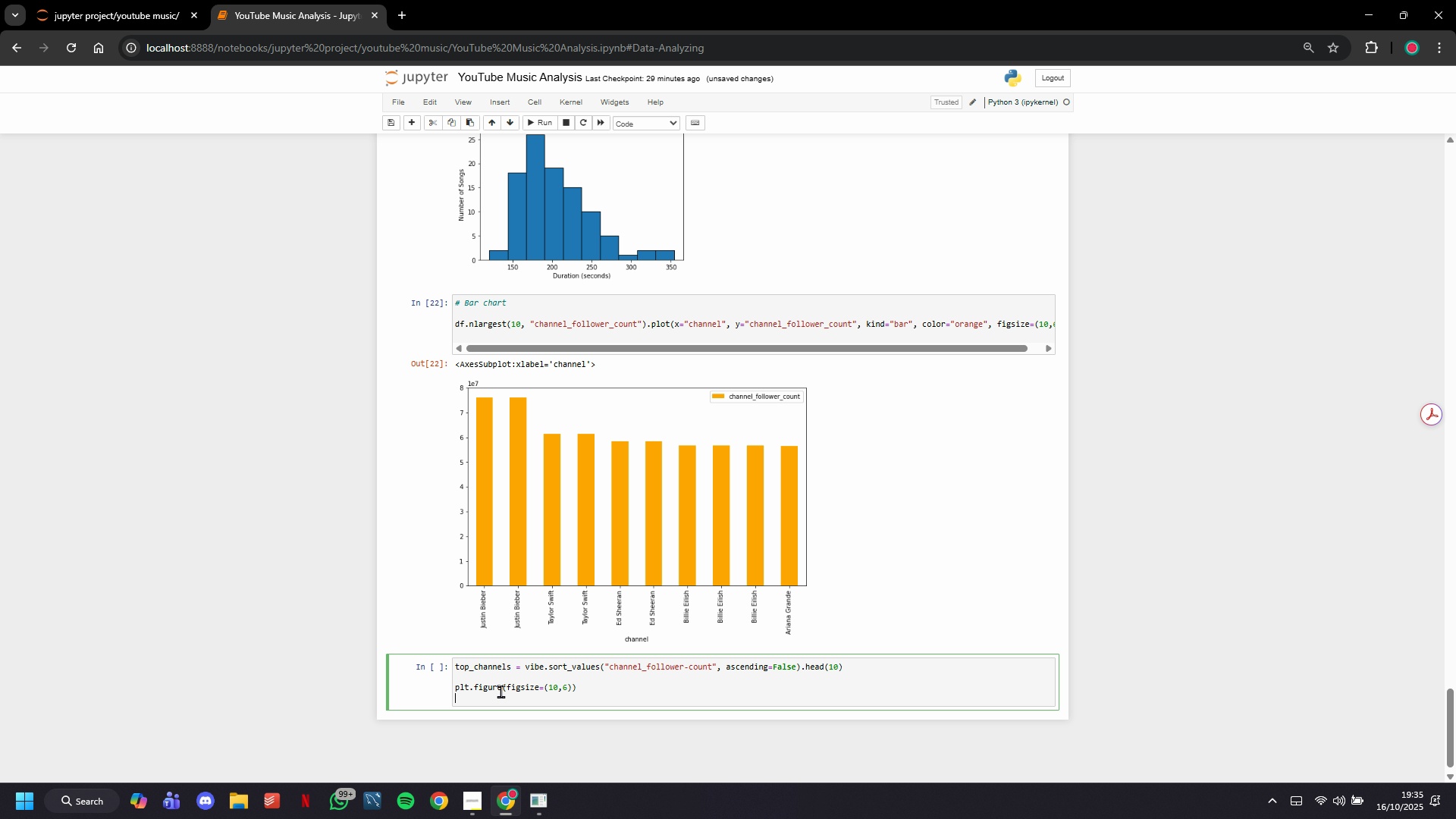 
scroll: coordinate [736, 626], scroll_direction: up, amount: 34.0
 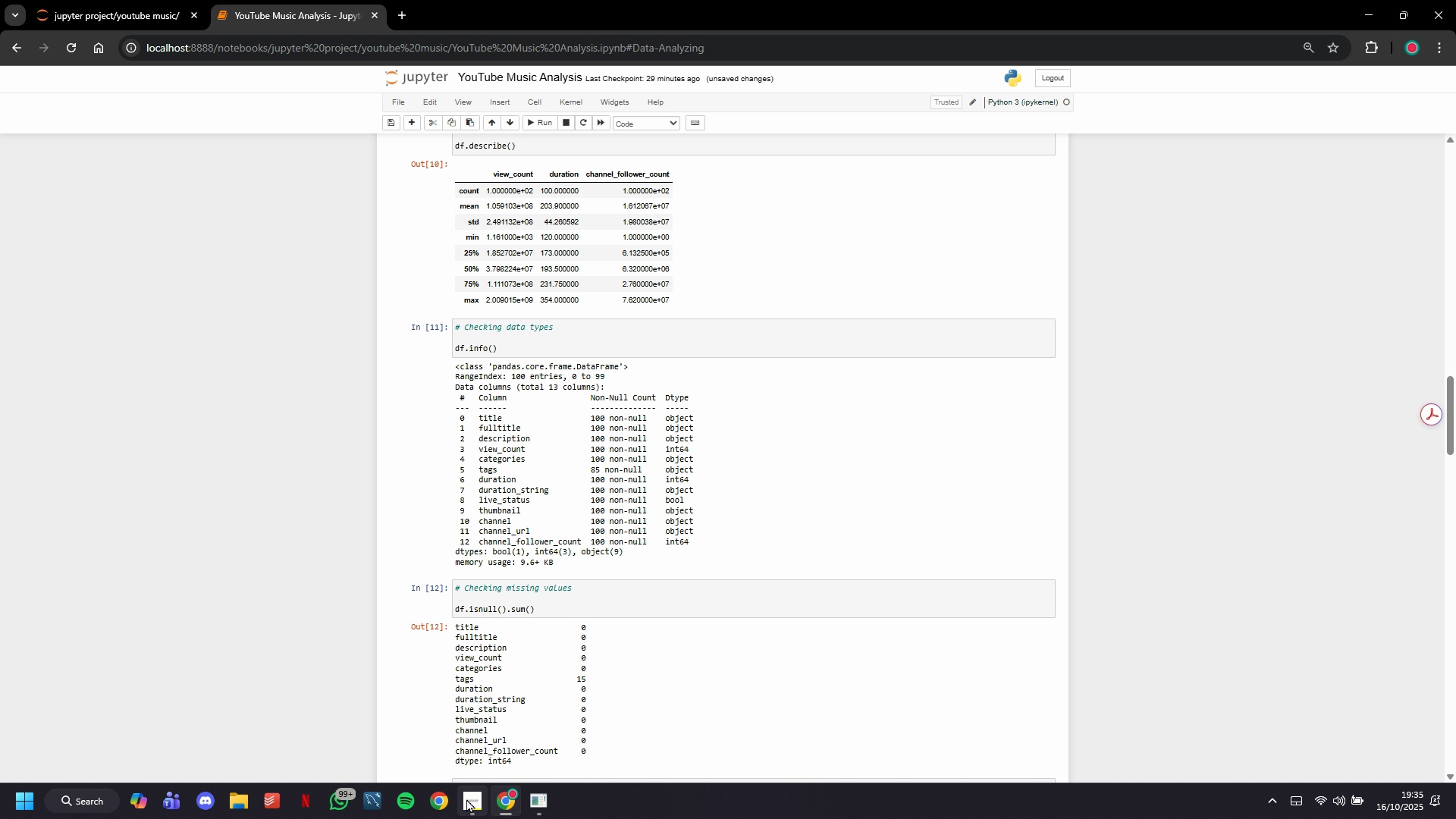 
left_click([468, 799])